 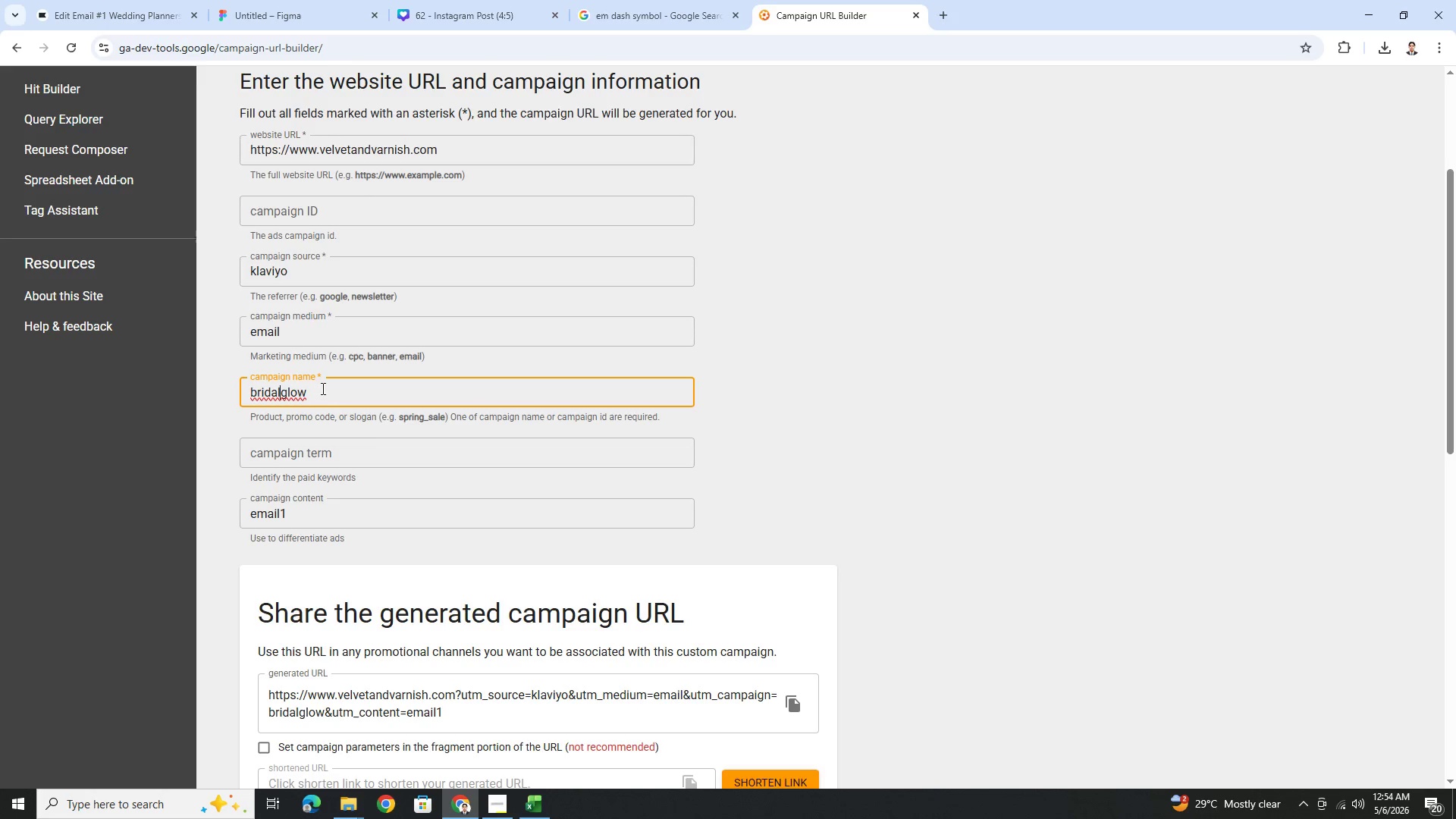 
key(Shift+ShiftRight)
 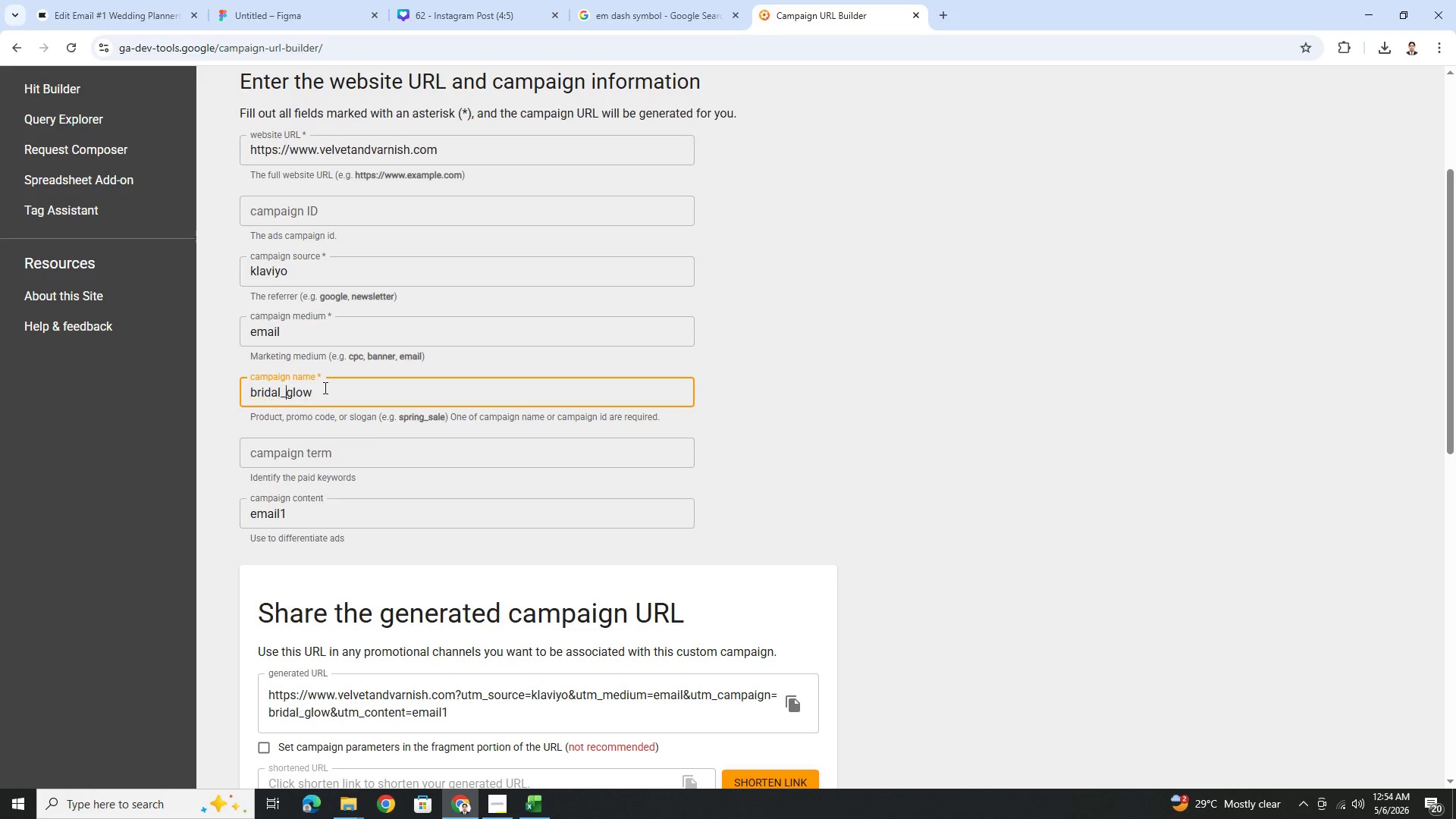 
key(Shift+Minus)
 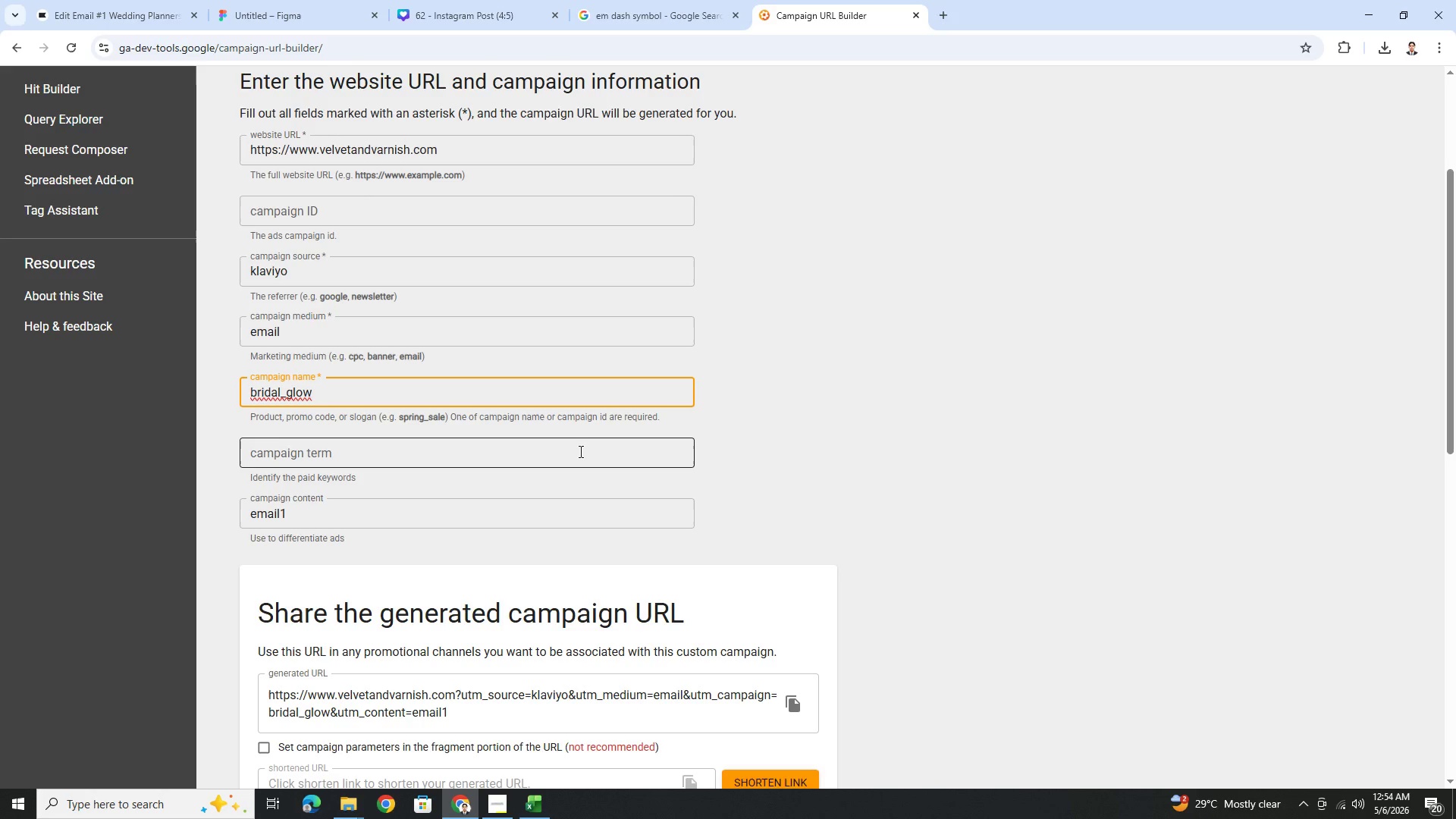 
wait(8.66)
 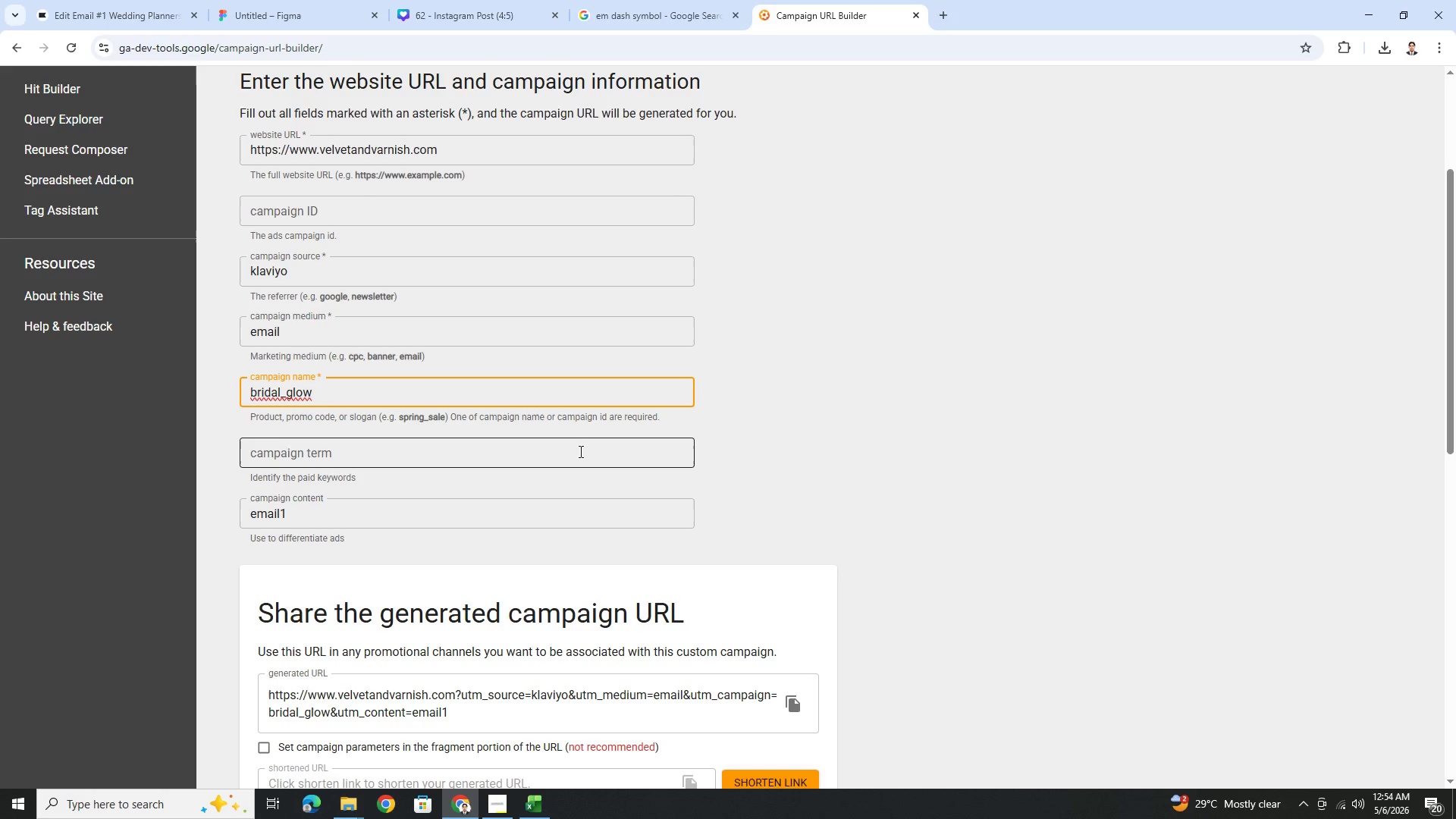 
scroll: coordinate [635, 532], scroll_direction: down, amount: 2.0
 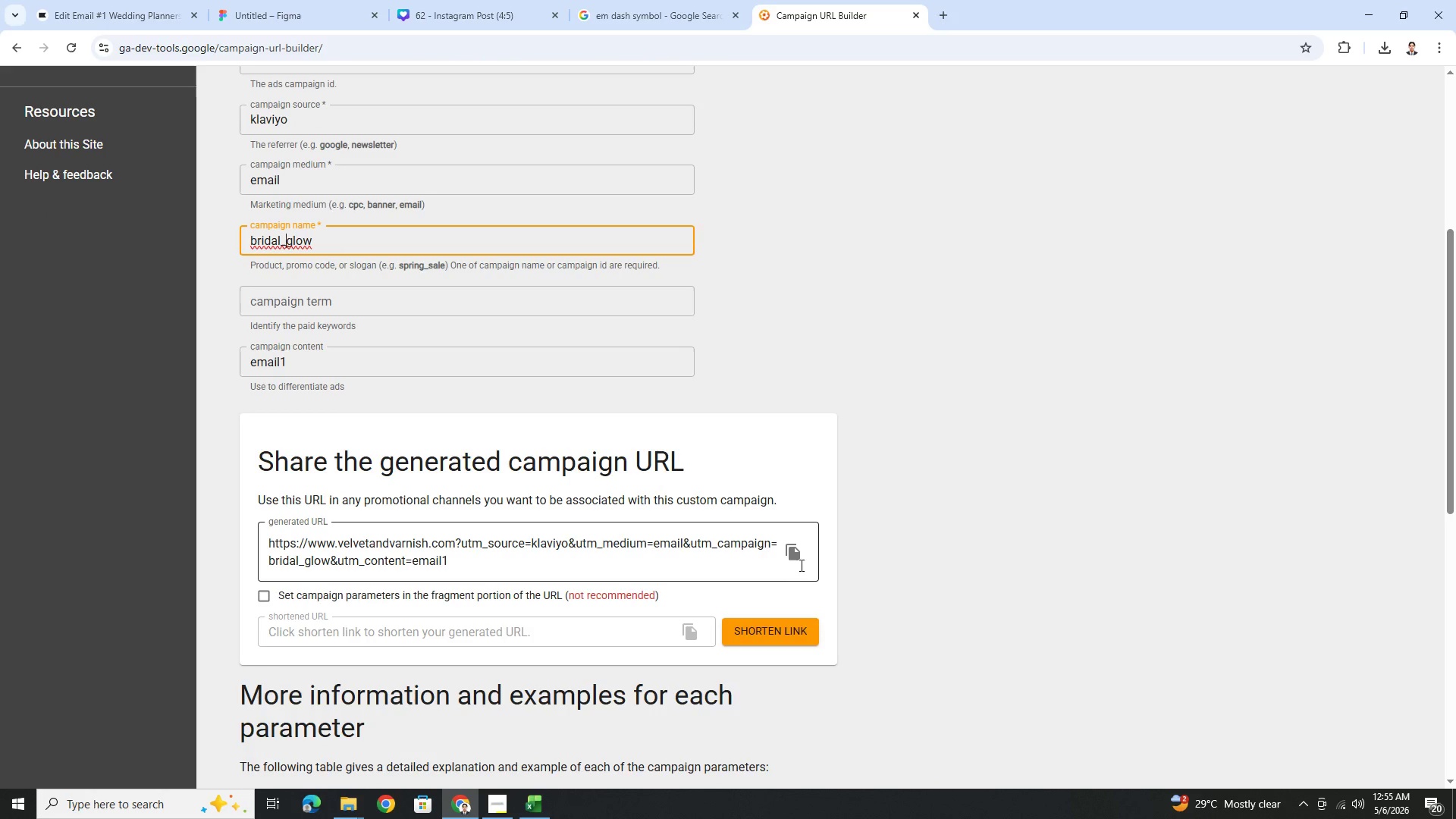 
left_click([800, 559])
 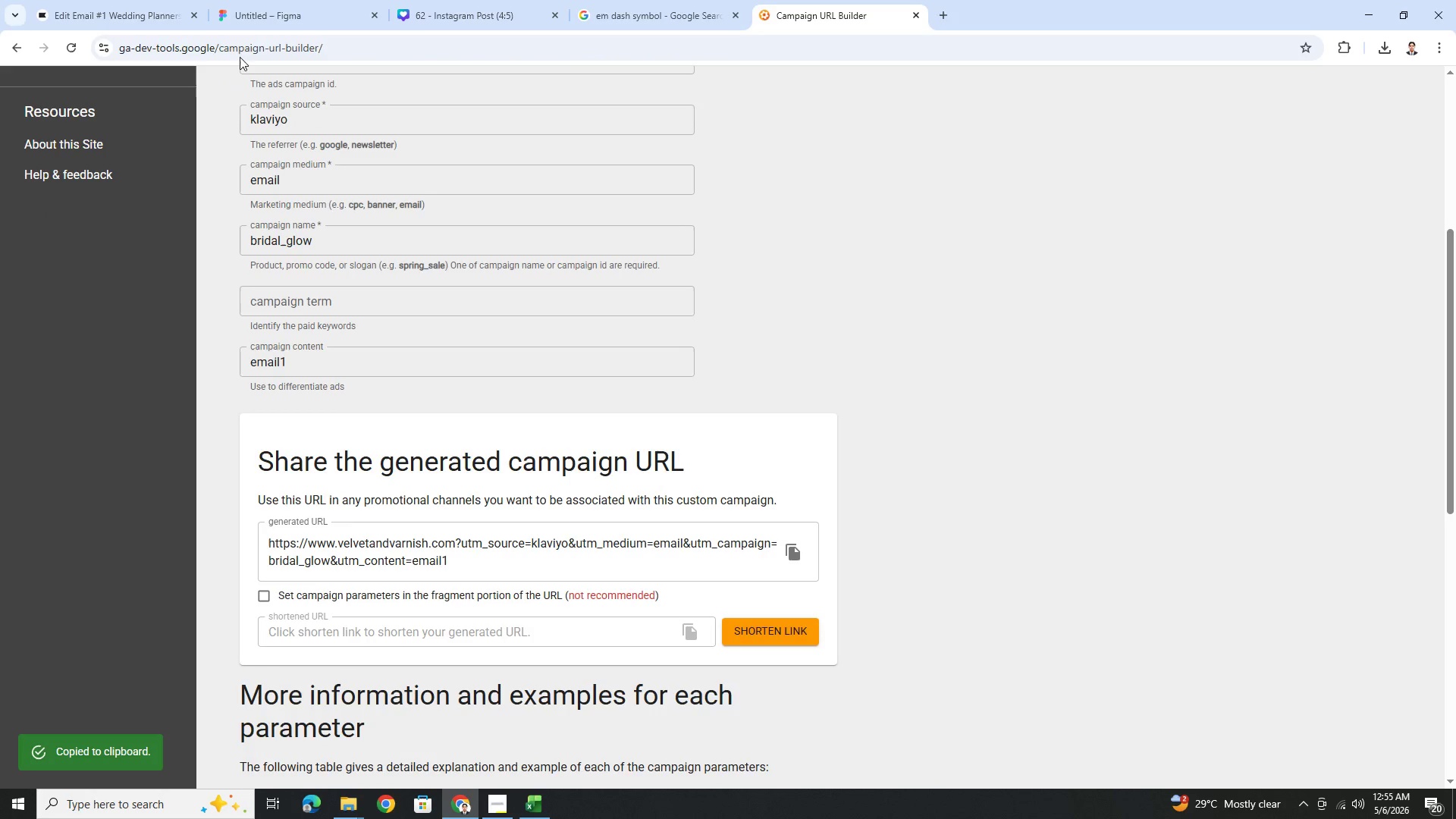 
left_click([271, 12])
 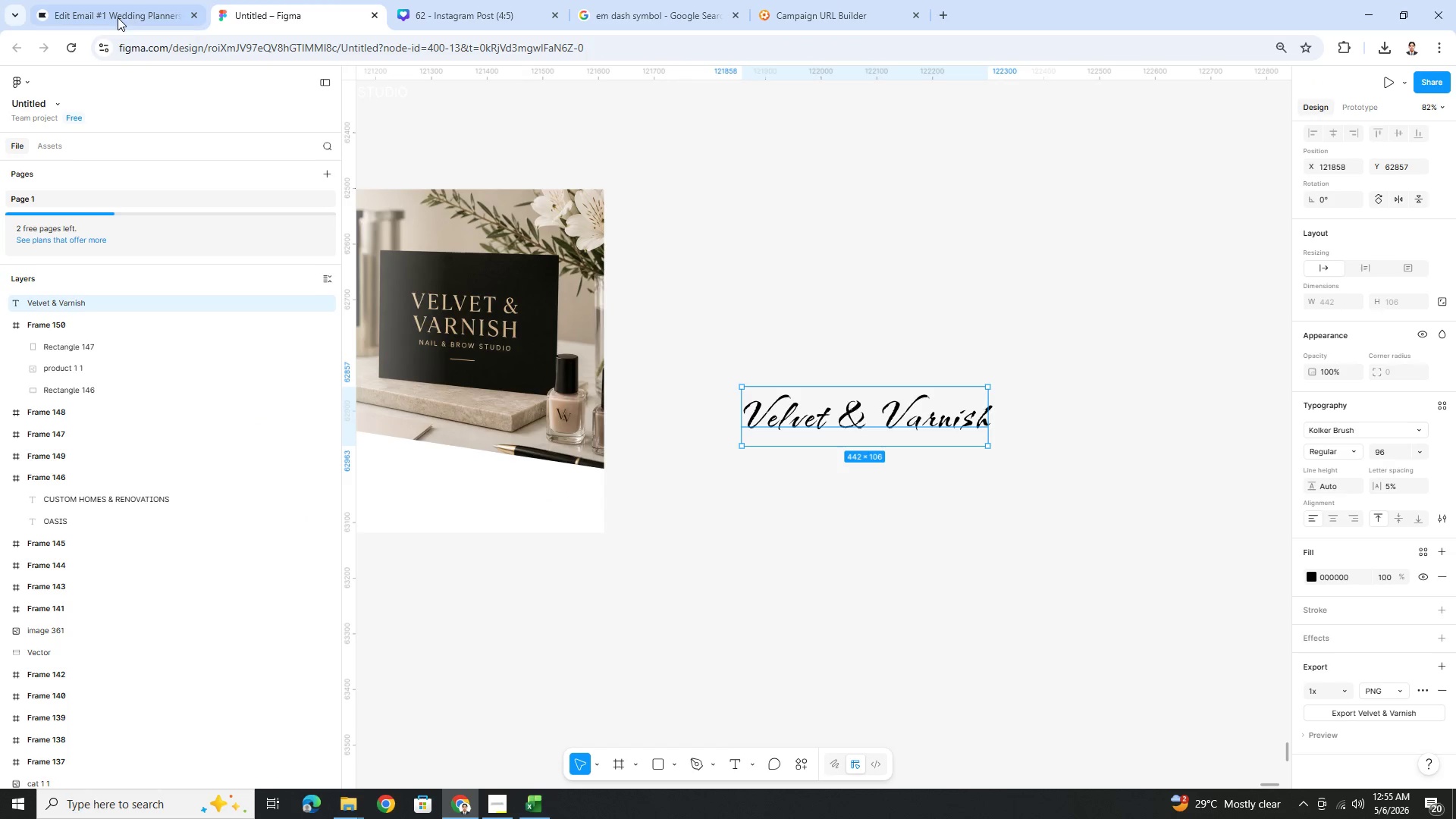 
left_click([115, 15])
 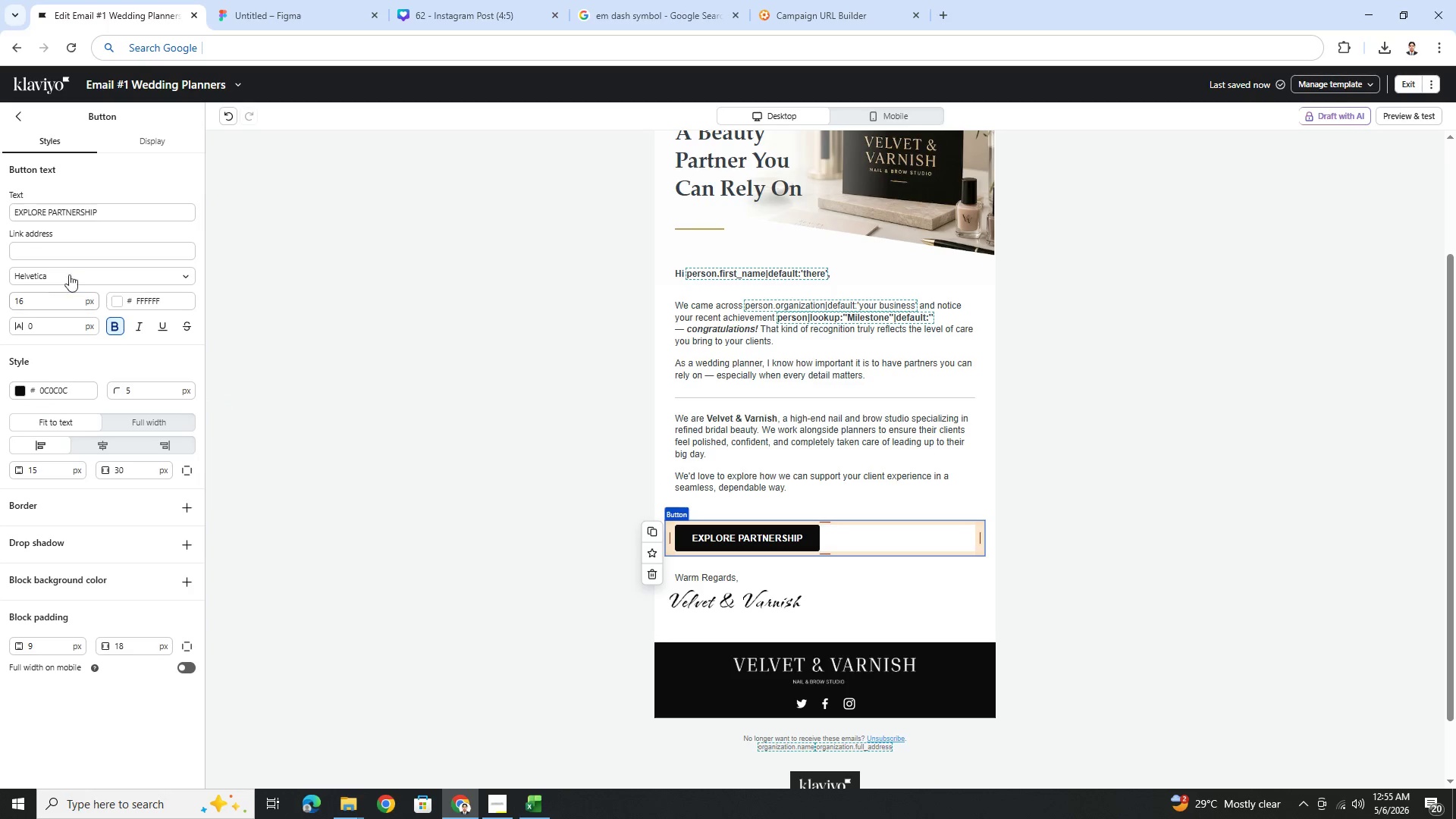 
left_click([93, 250])
 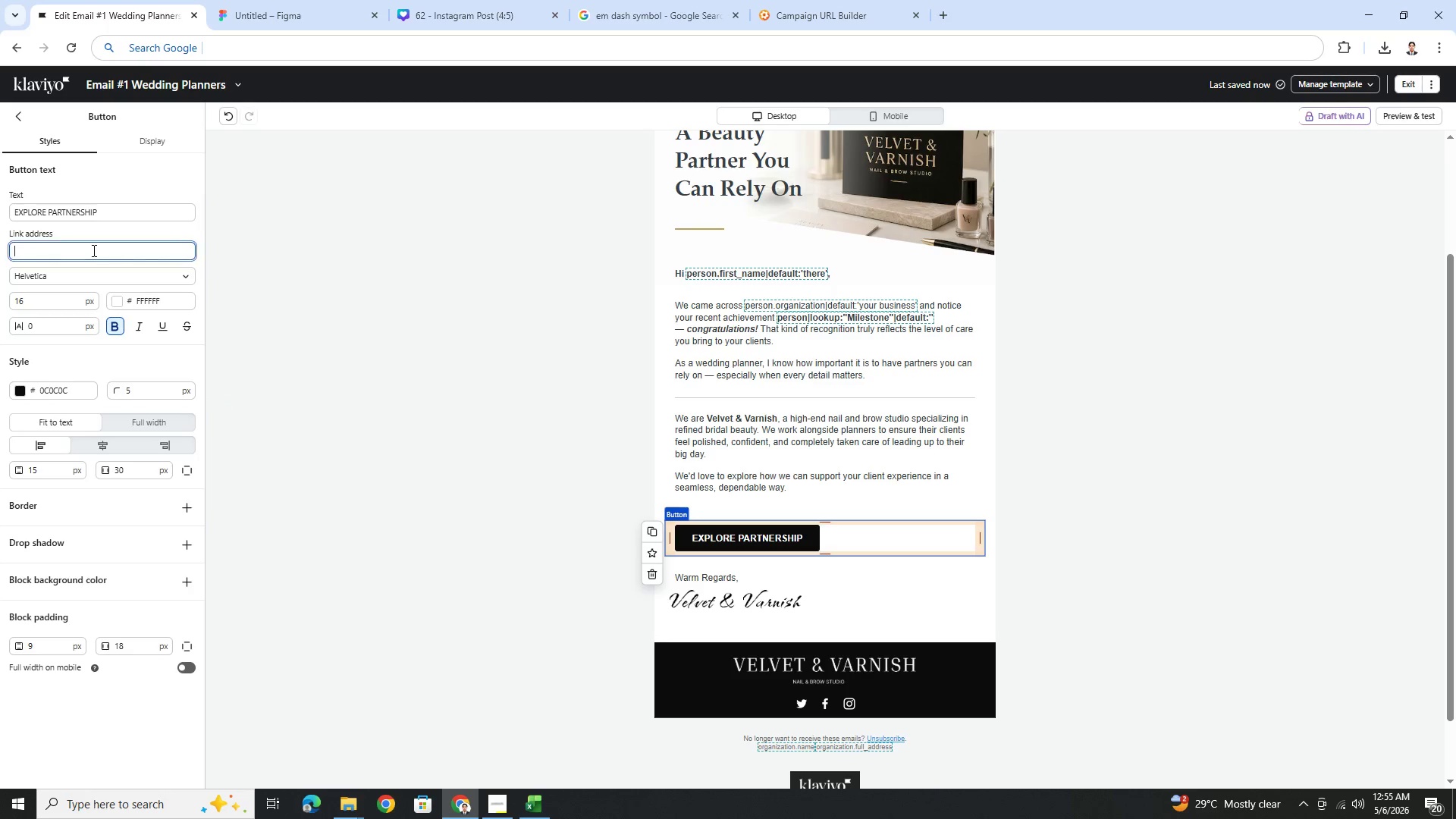 
key(Control+V)
 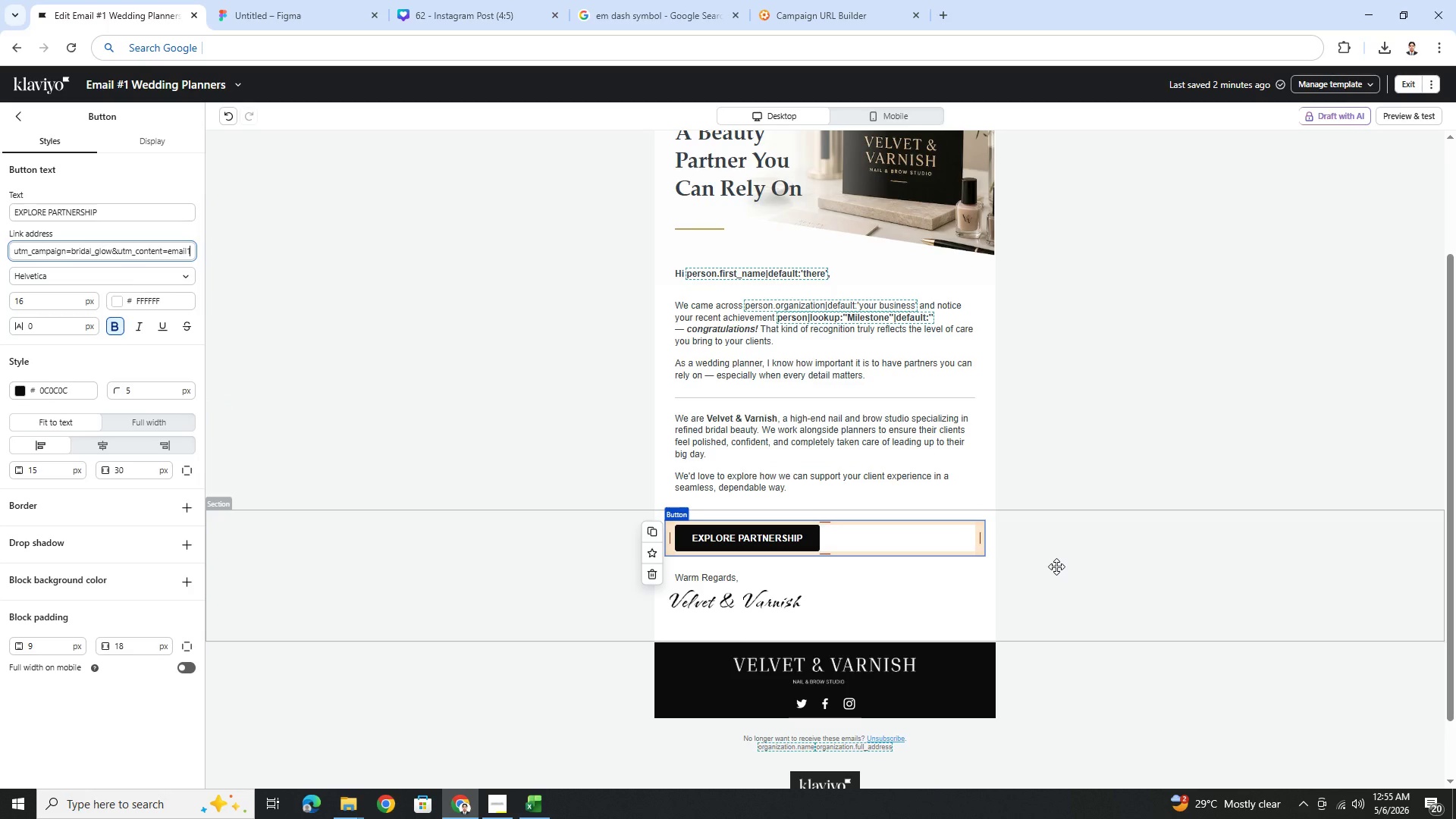 
left_click([1056, 566])
 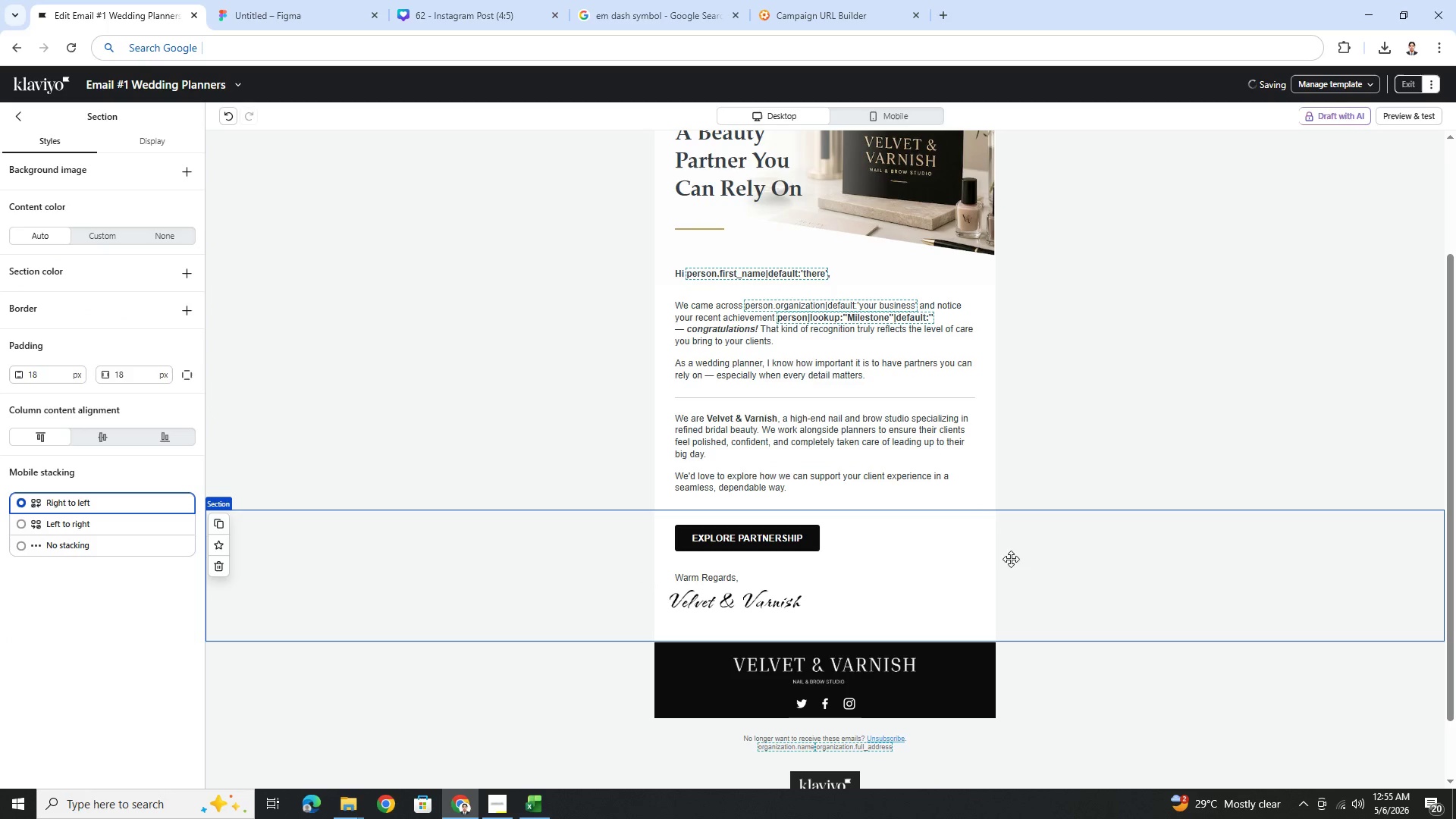 
left_click([886, 541])
 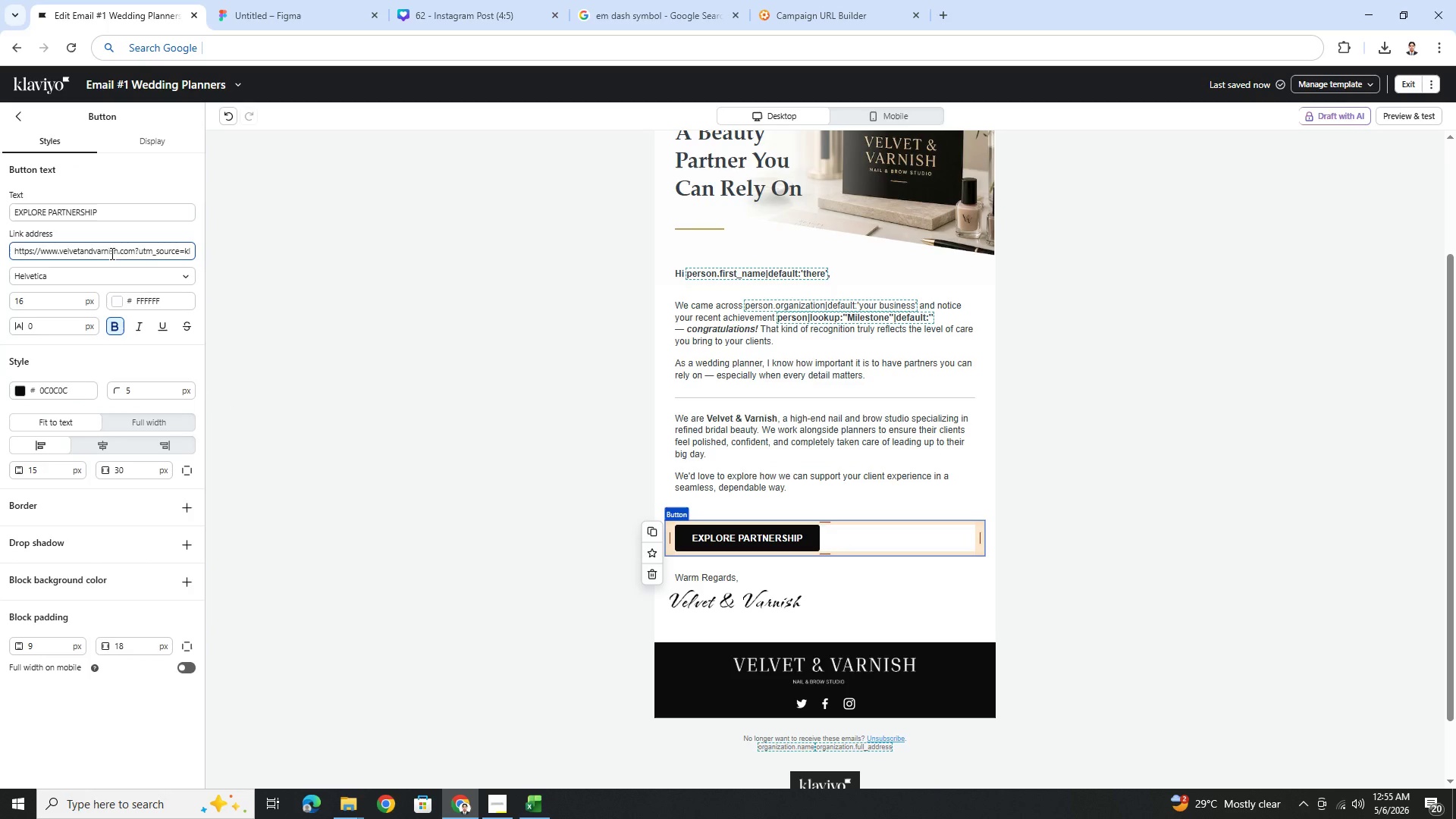 
left_click([140, 254])
 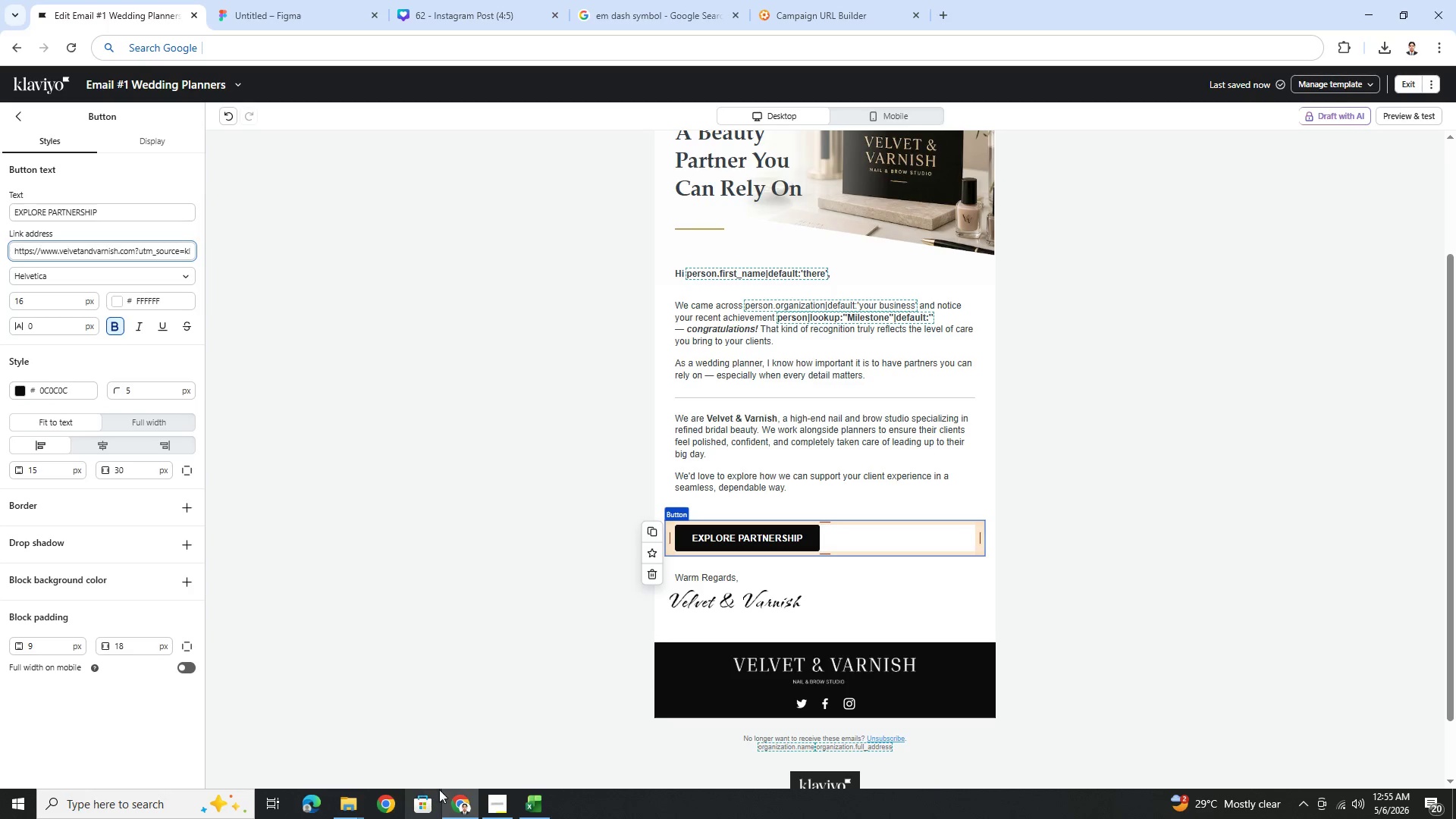 
left_click([491, 800])